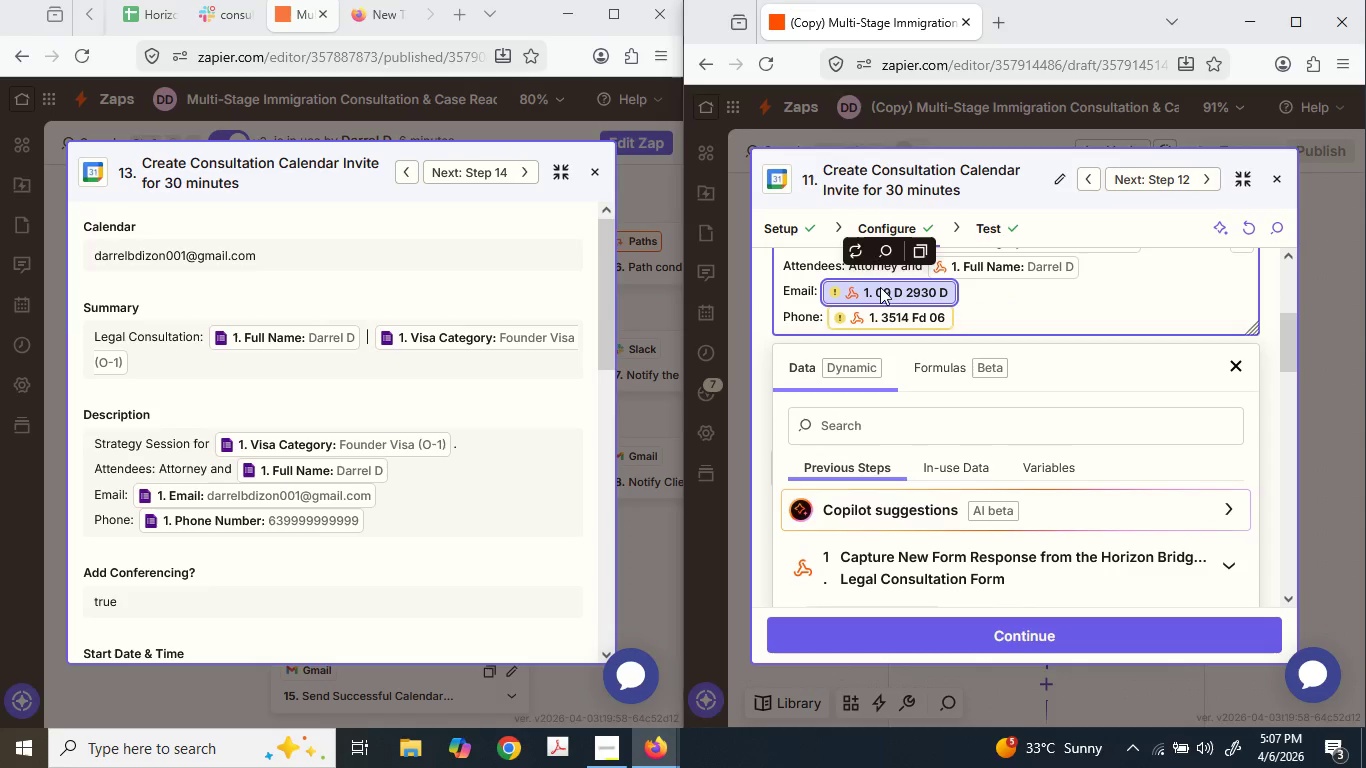 
key(Backspace)
 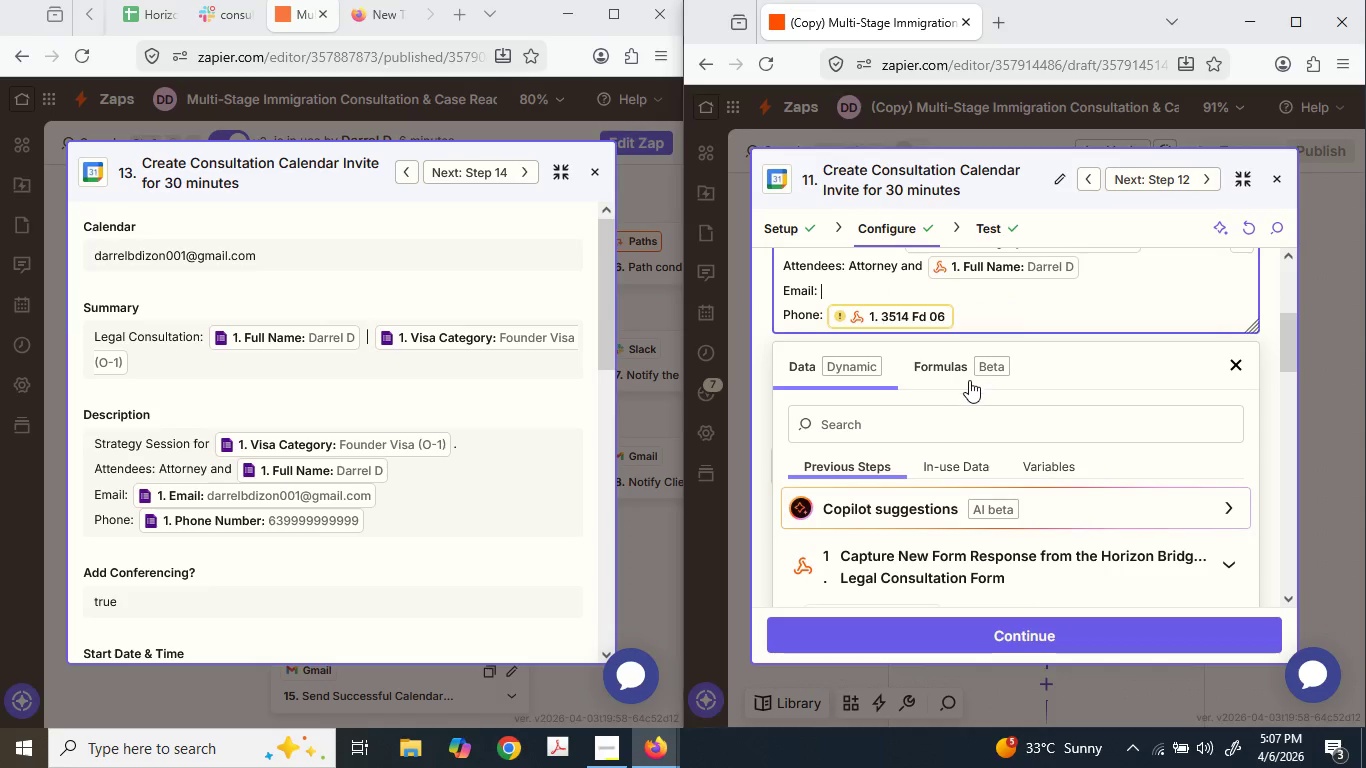 
scroll: coordinate [963, 386], scroll_direction: down, amount: 3.0
 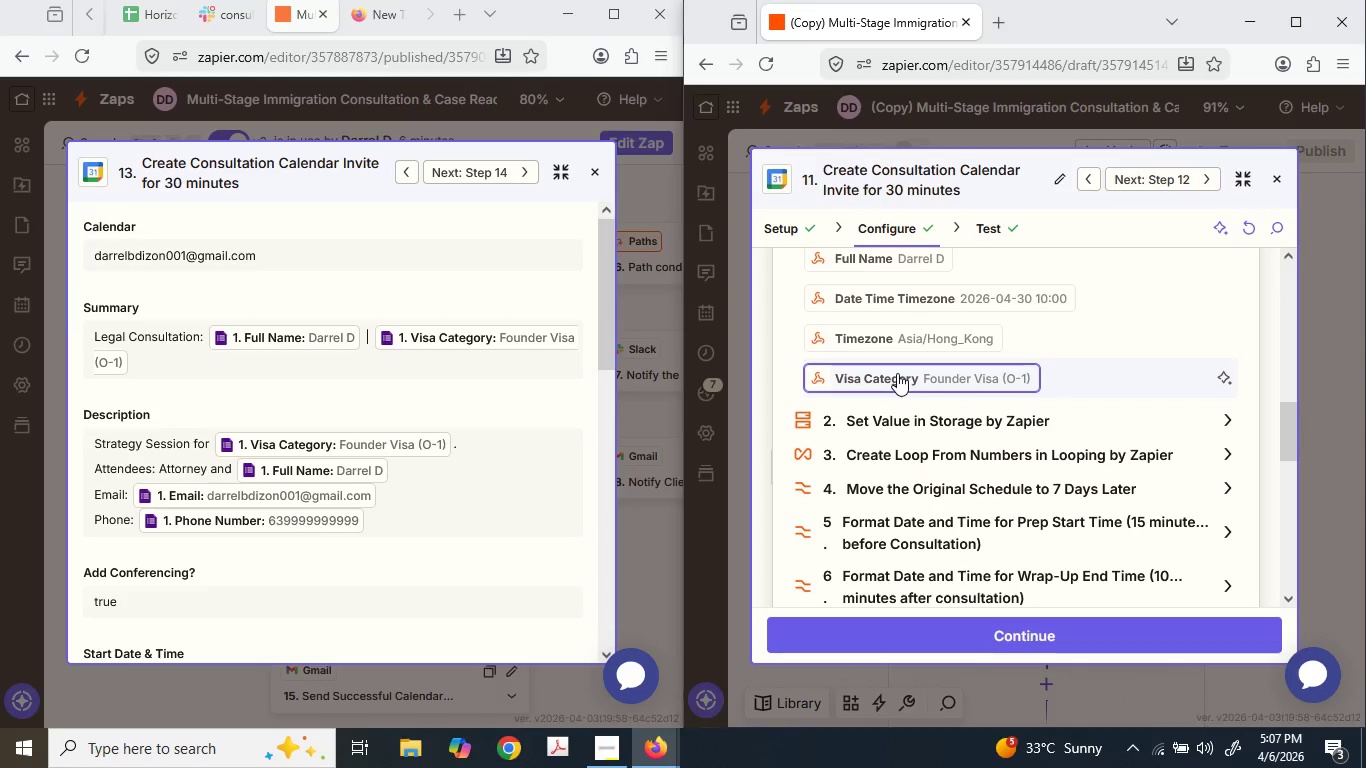 
scroll: coordinate [900, 325], scroll_direction: up, amount: 5.0
 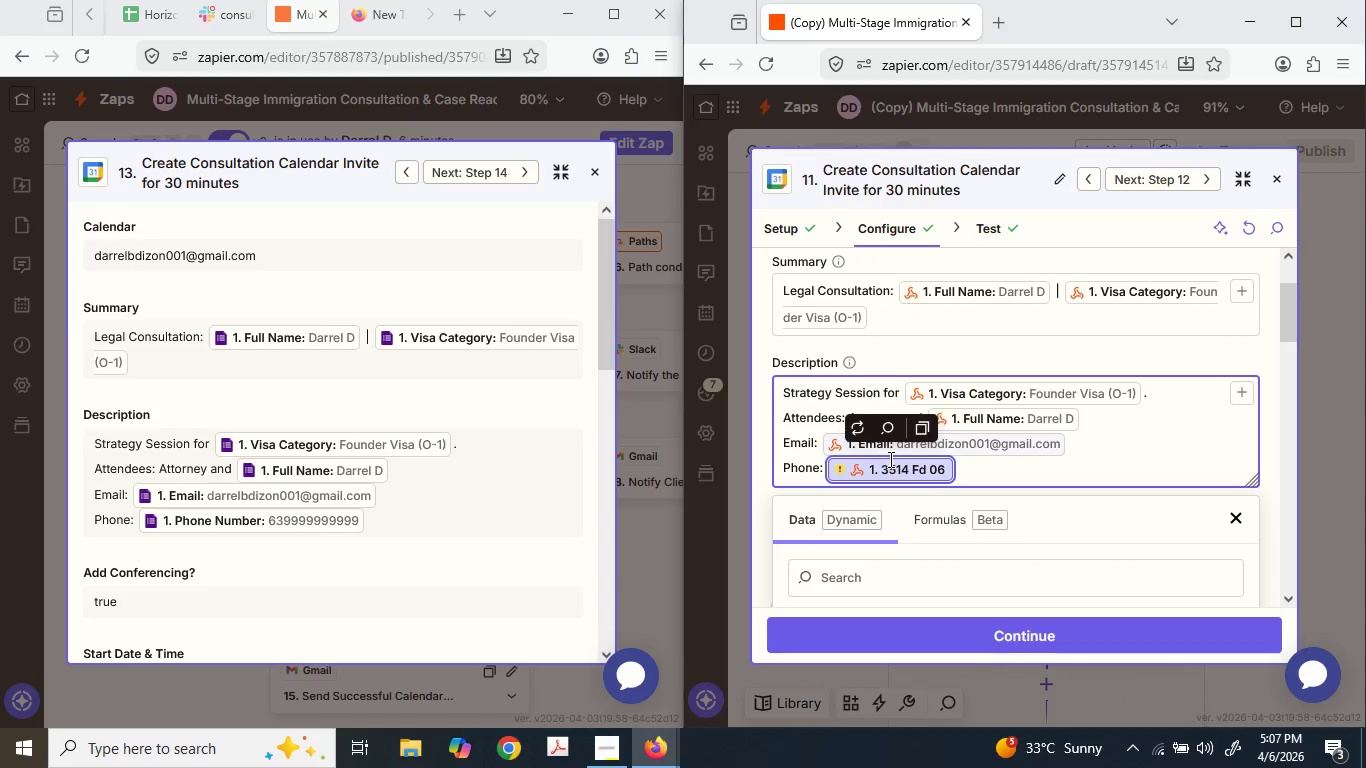 
key(Backspace)
 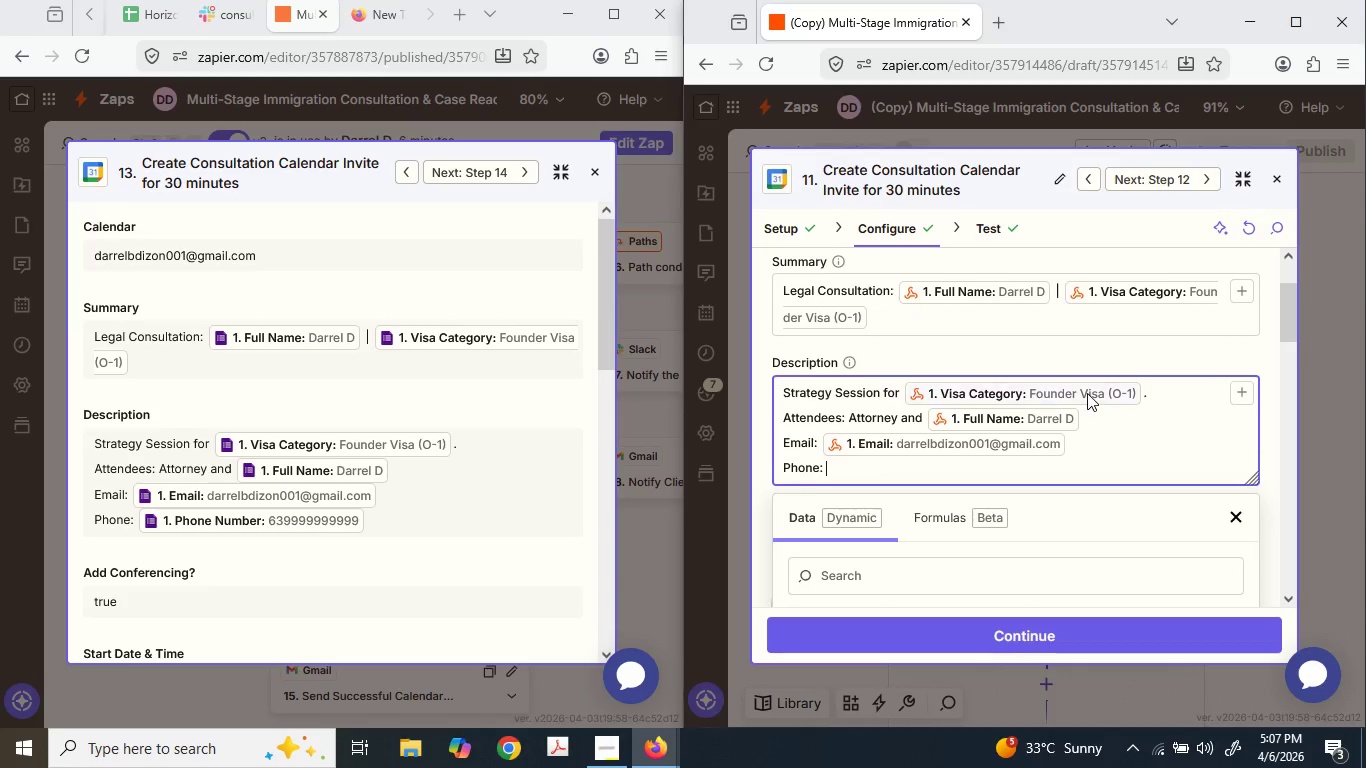 
scroll: coordinate [1039, 406], scroll_direction: down, amount: 4.0
 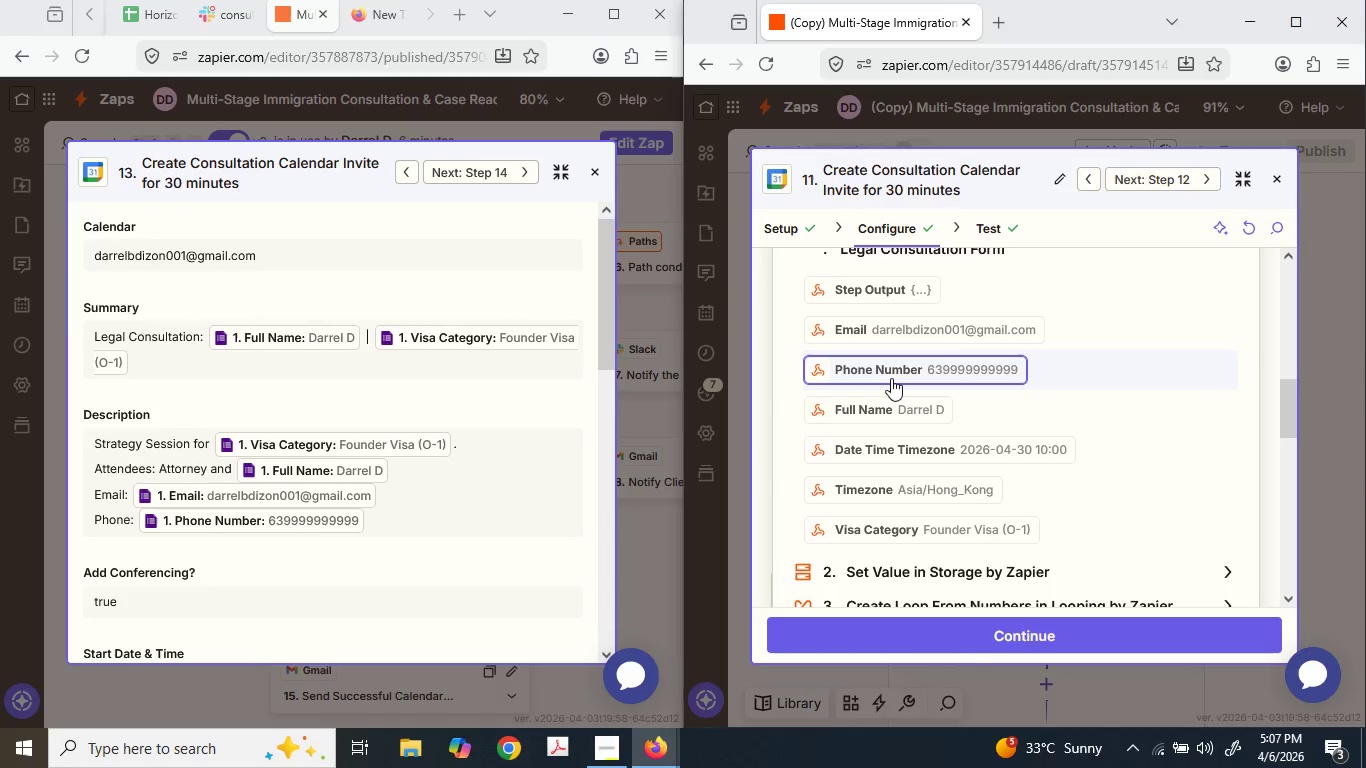 
scroll: coordinate [1142, 305], scroll_direction: up, amount: 4.0
 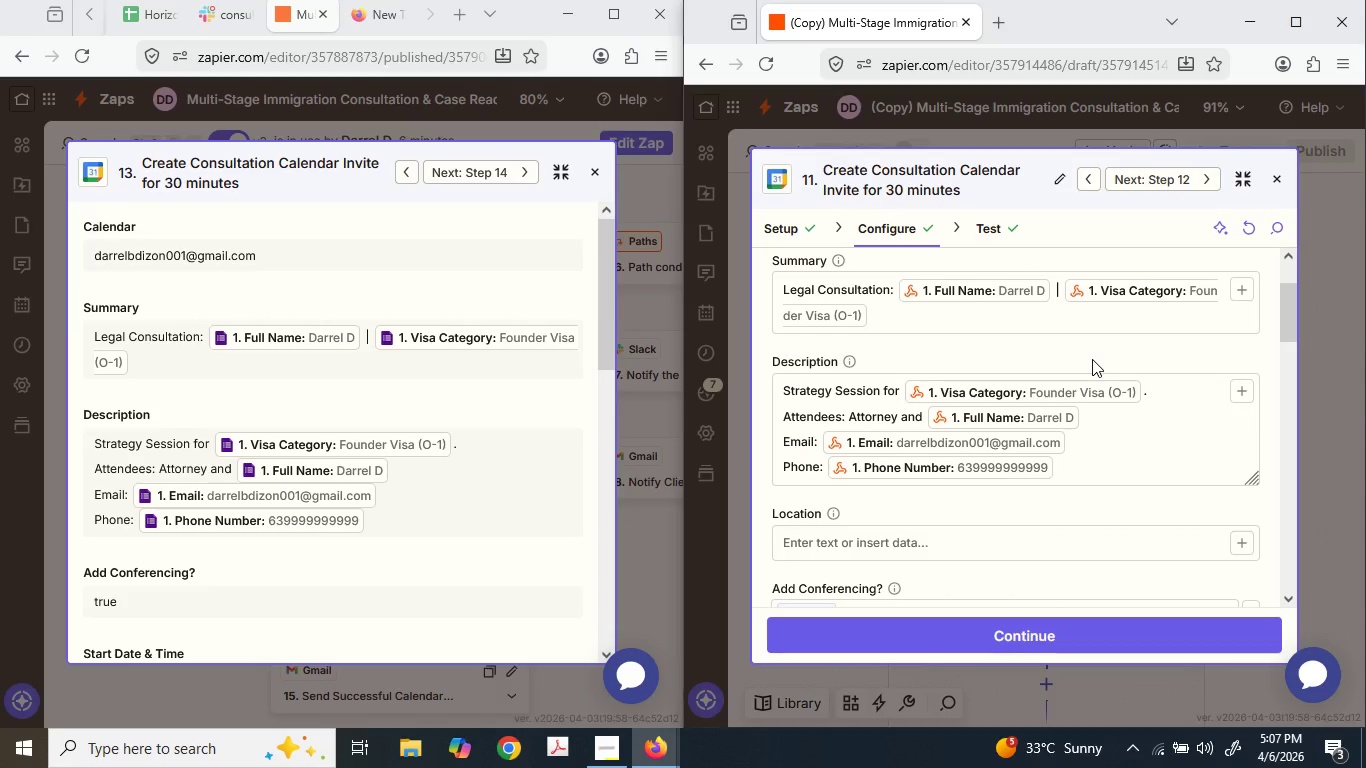 
scroll: coordinate [917, 506], scroll_direction: down, amount: 7.0
 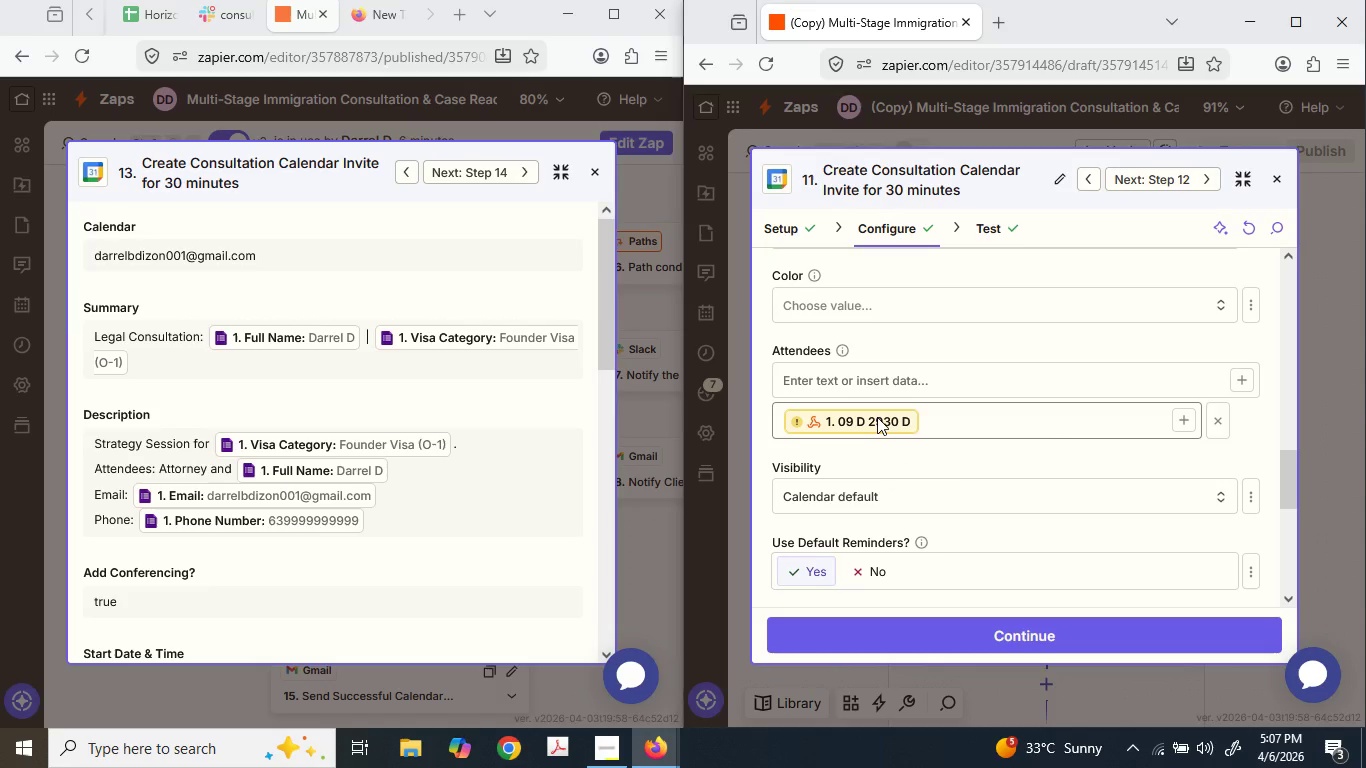 
left_click([877, 417])
 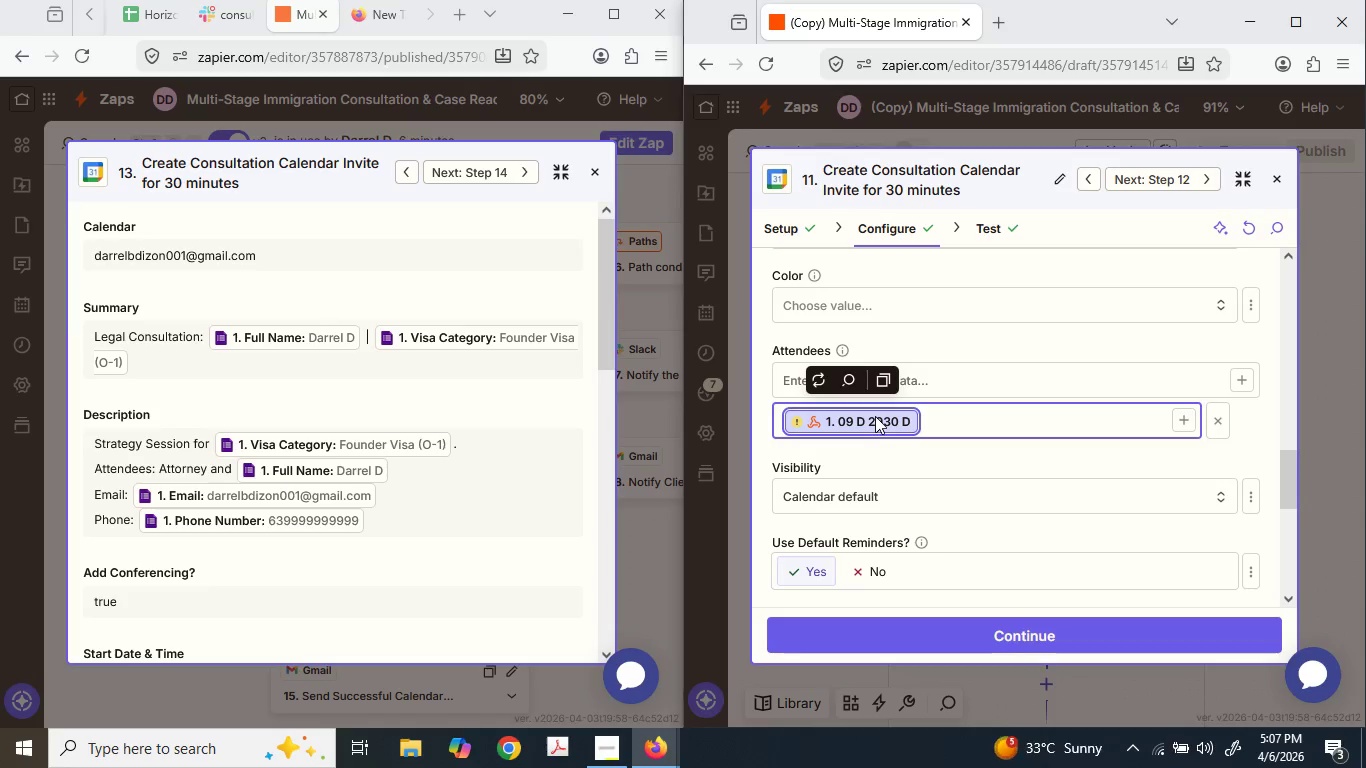 
key(Backspace)
 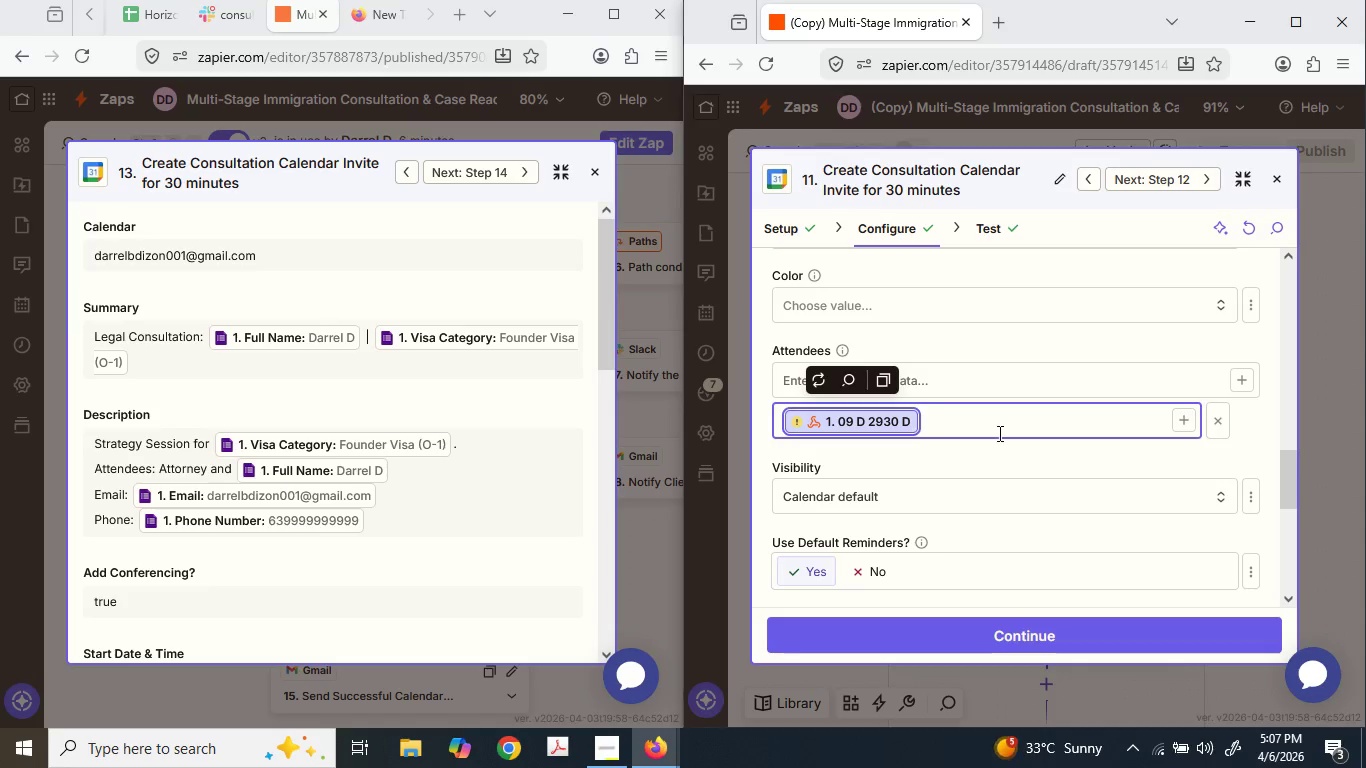 
mouse_move([1155, 412])